 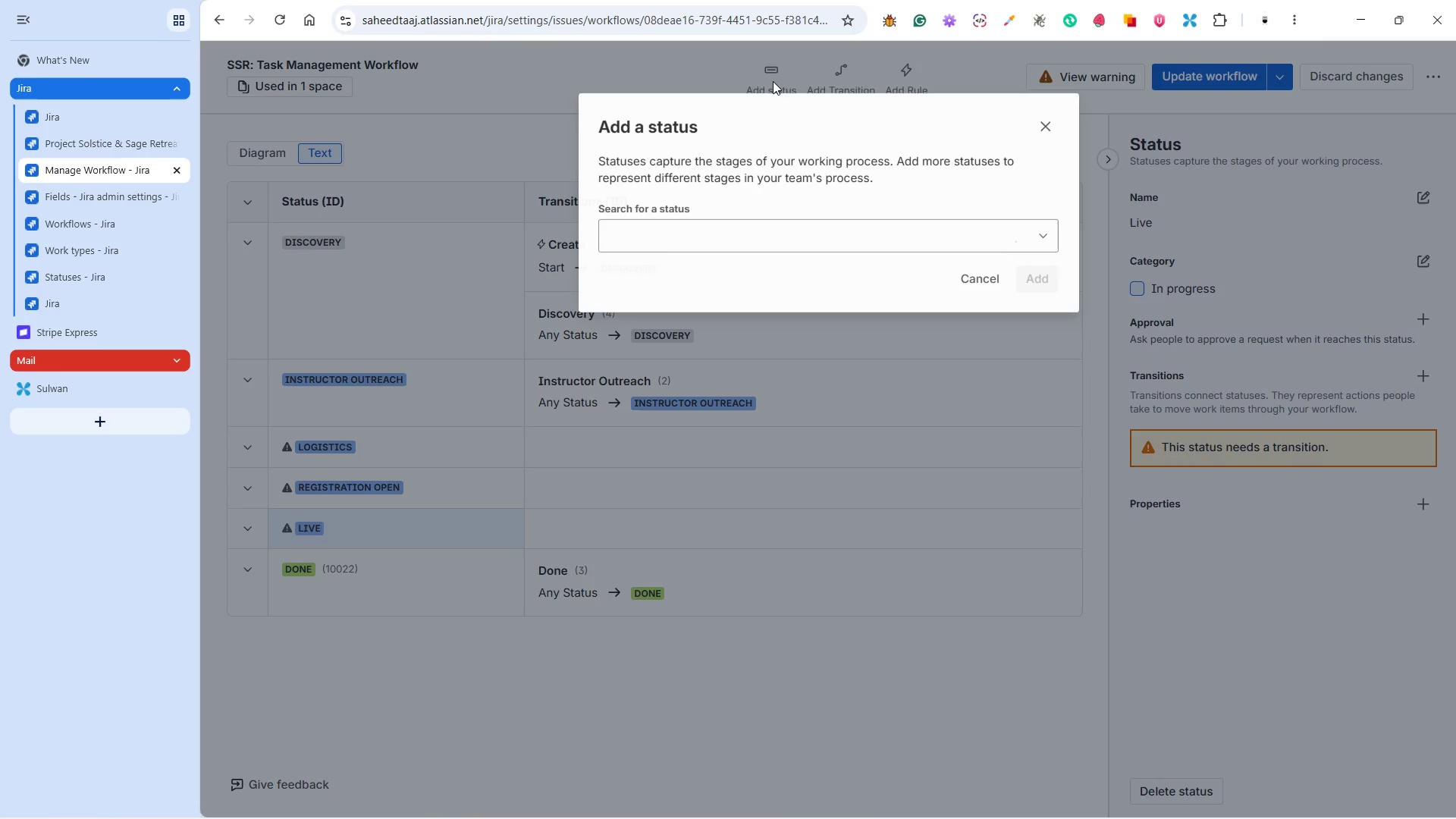 
left_click([740, 229])
 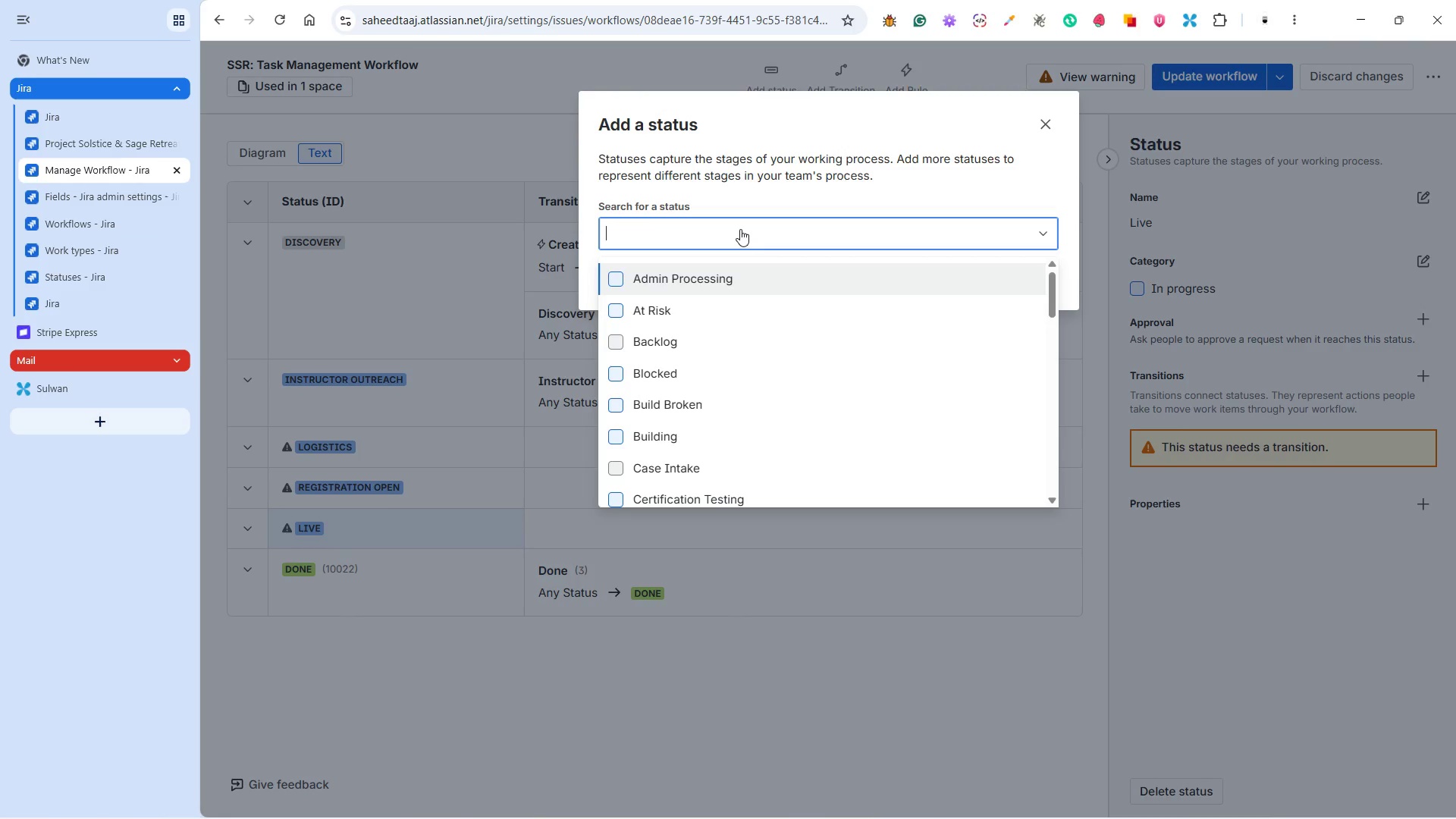 
key(Control+V)
 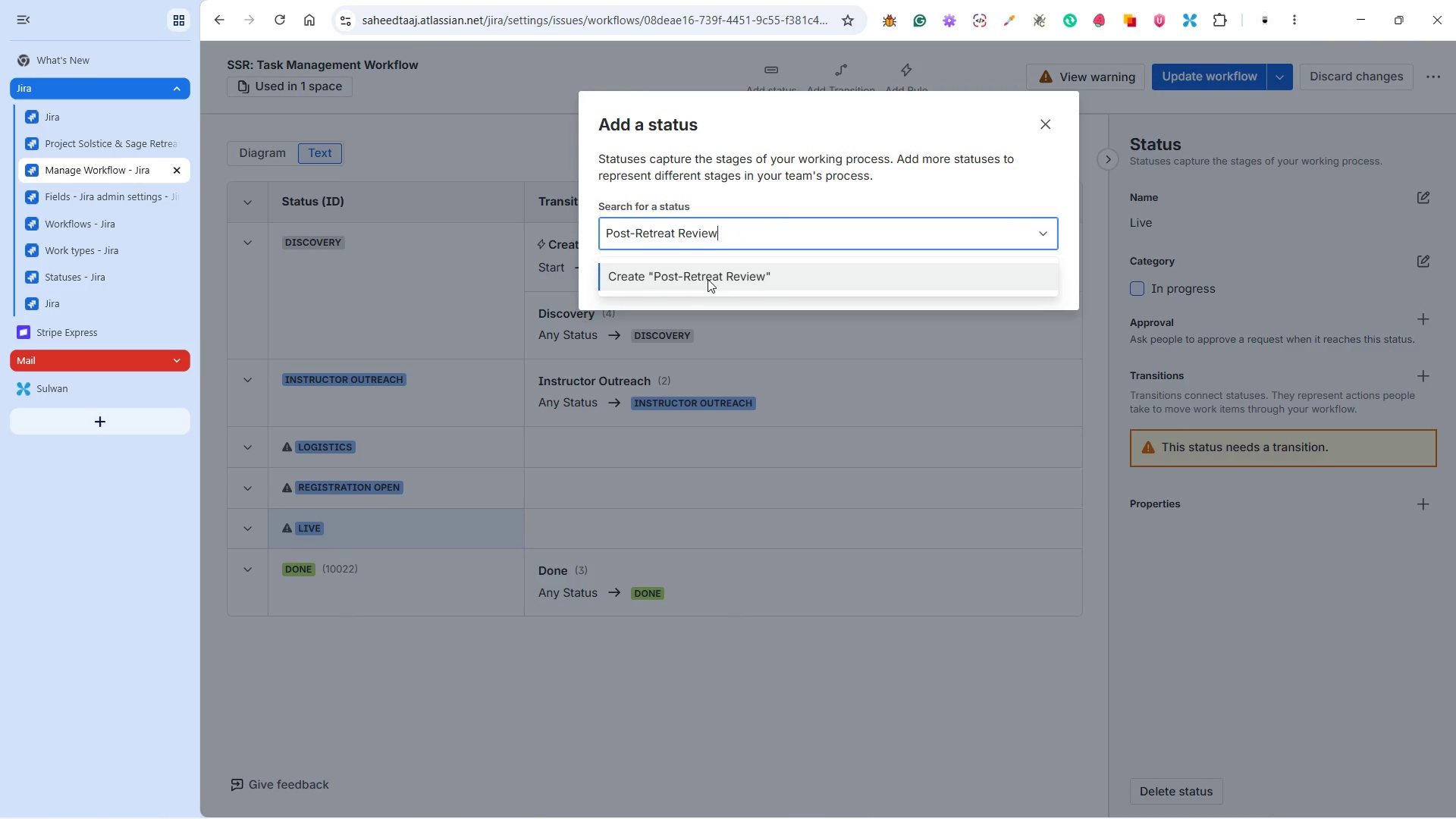 
left_click([671, 269])
 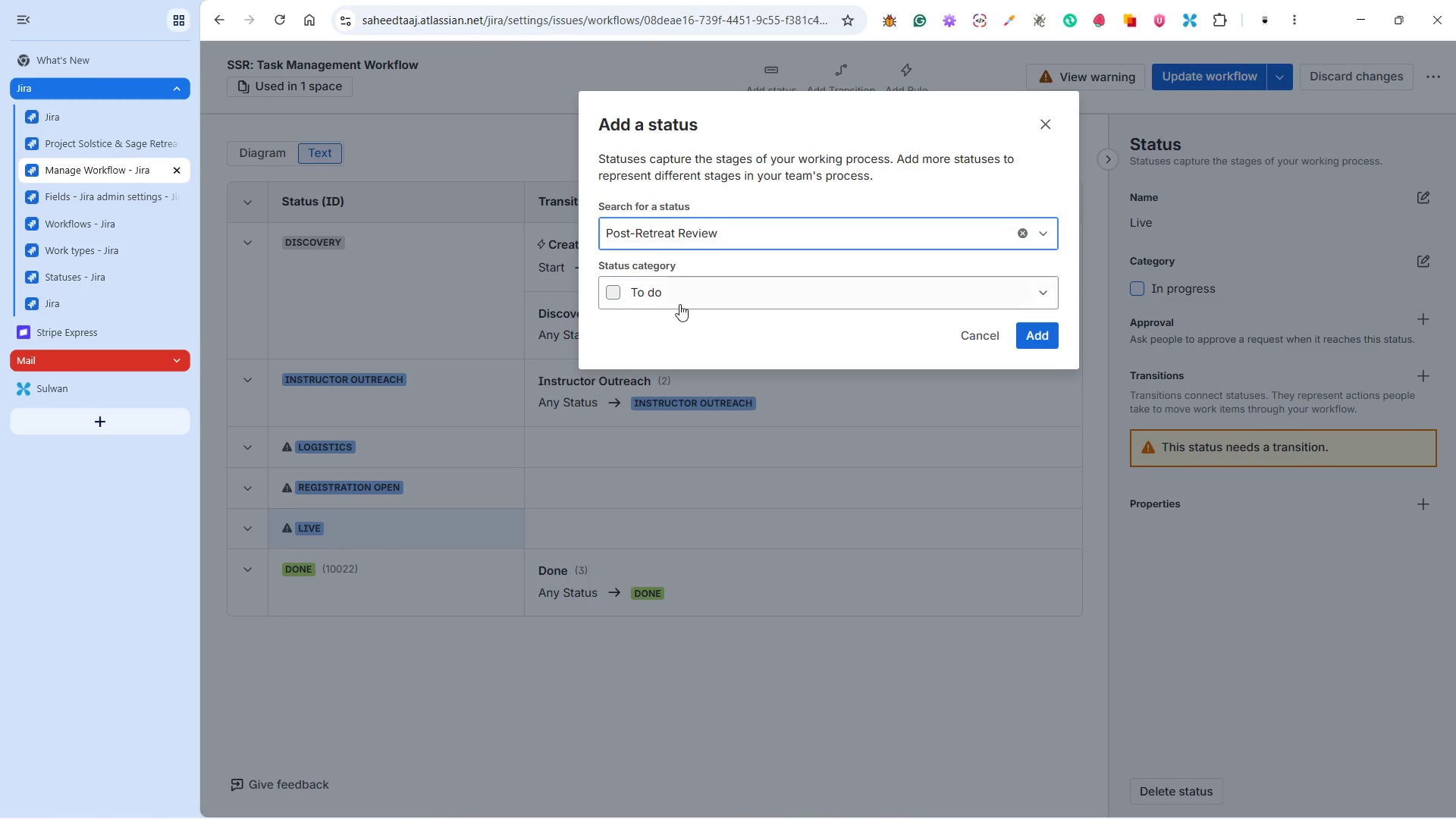 
left_click([679, 304])
 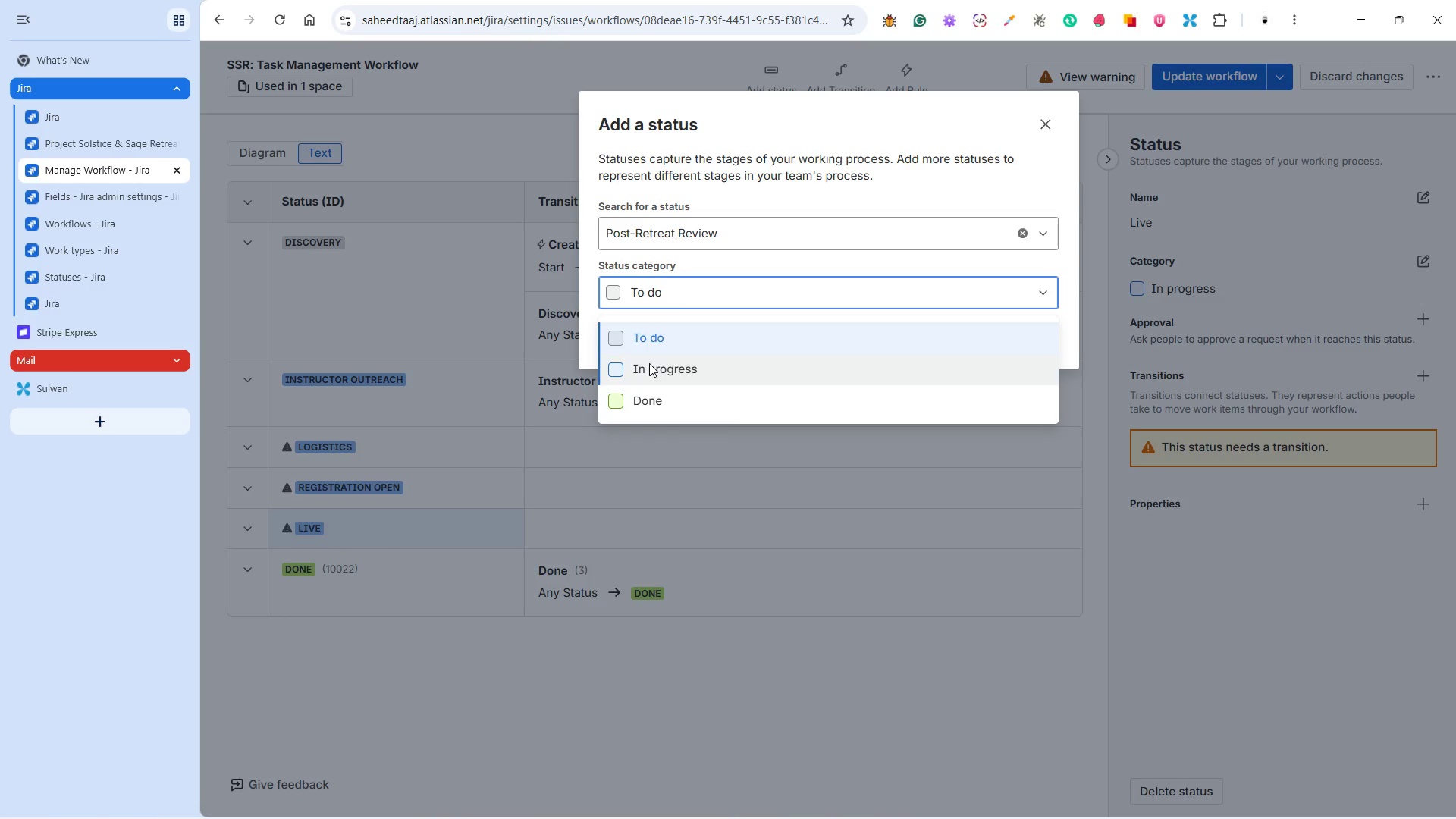 
left_click([649, 363])
 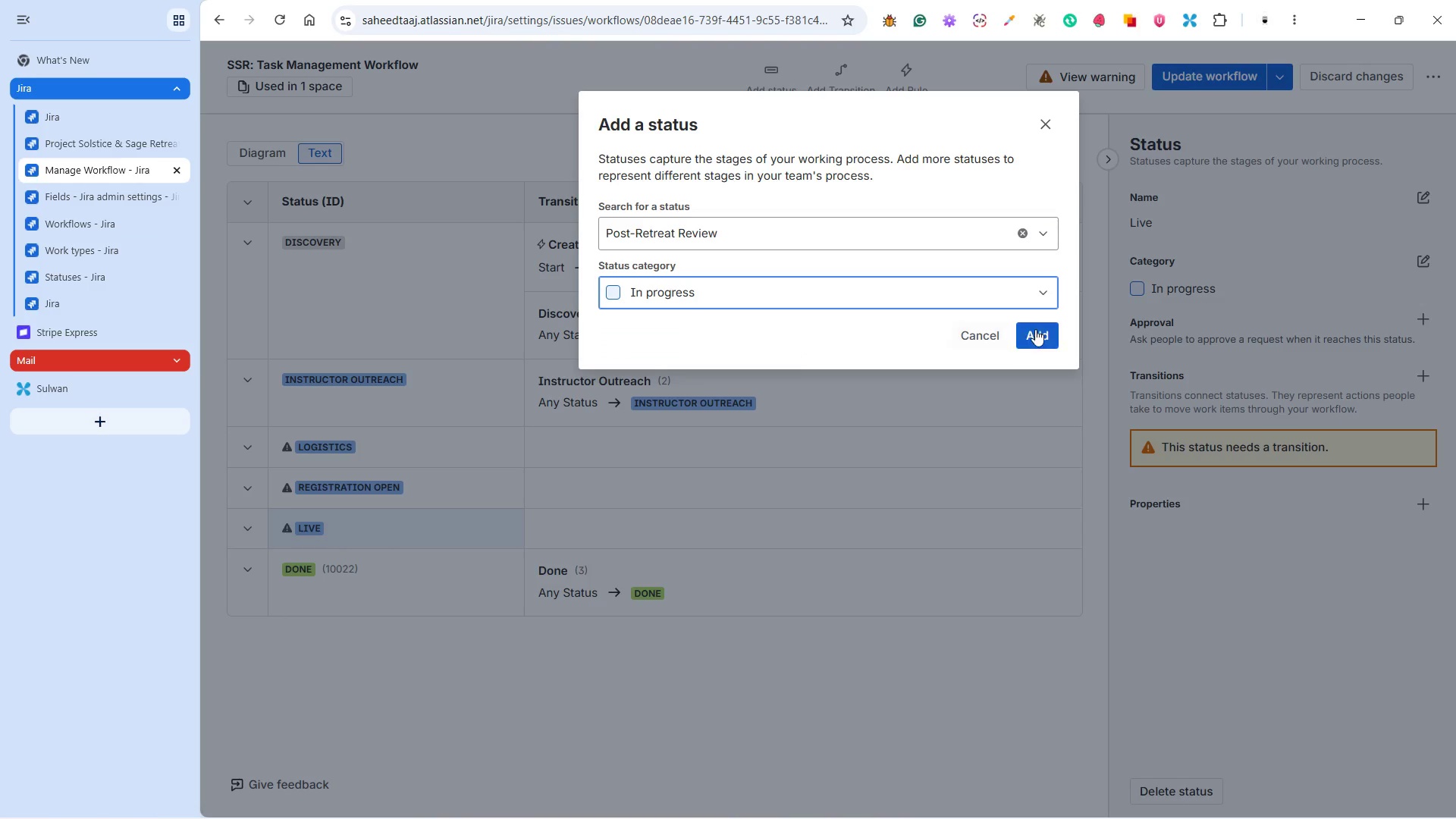 
left_click([1035, 329])
 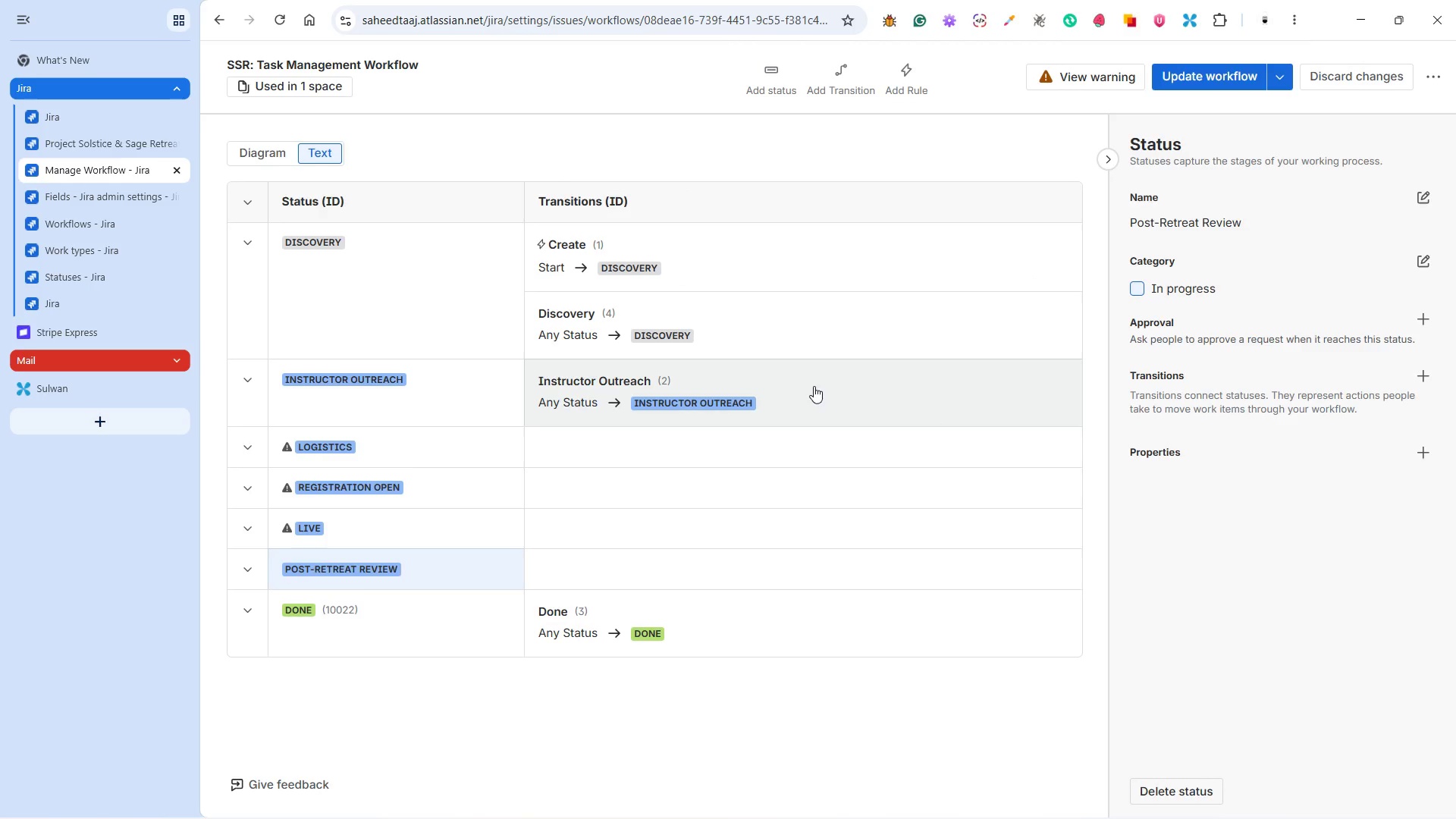 
key(Alt+Tab)